 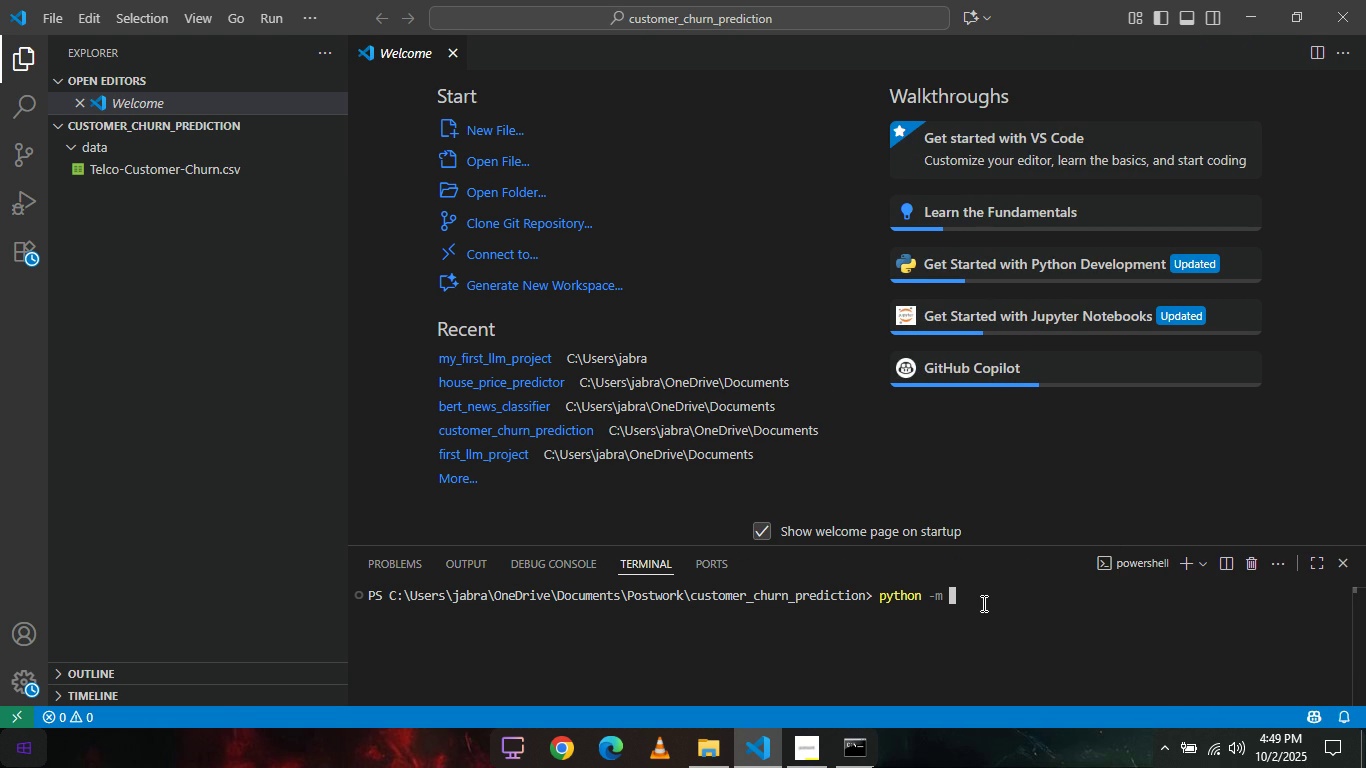 
type(venv venv)
 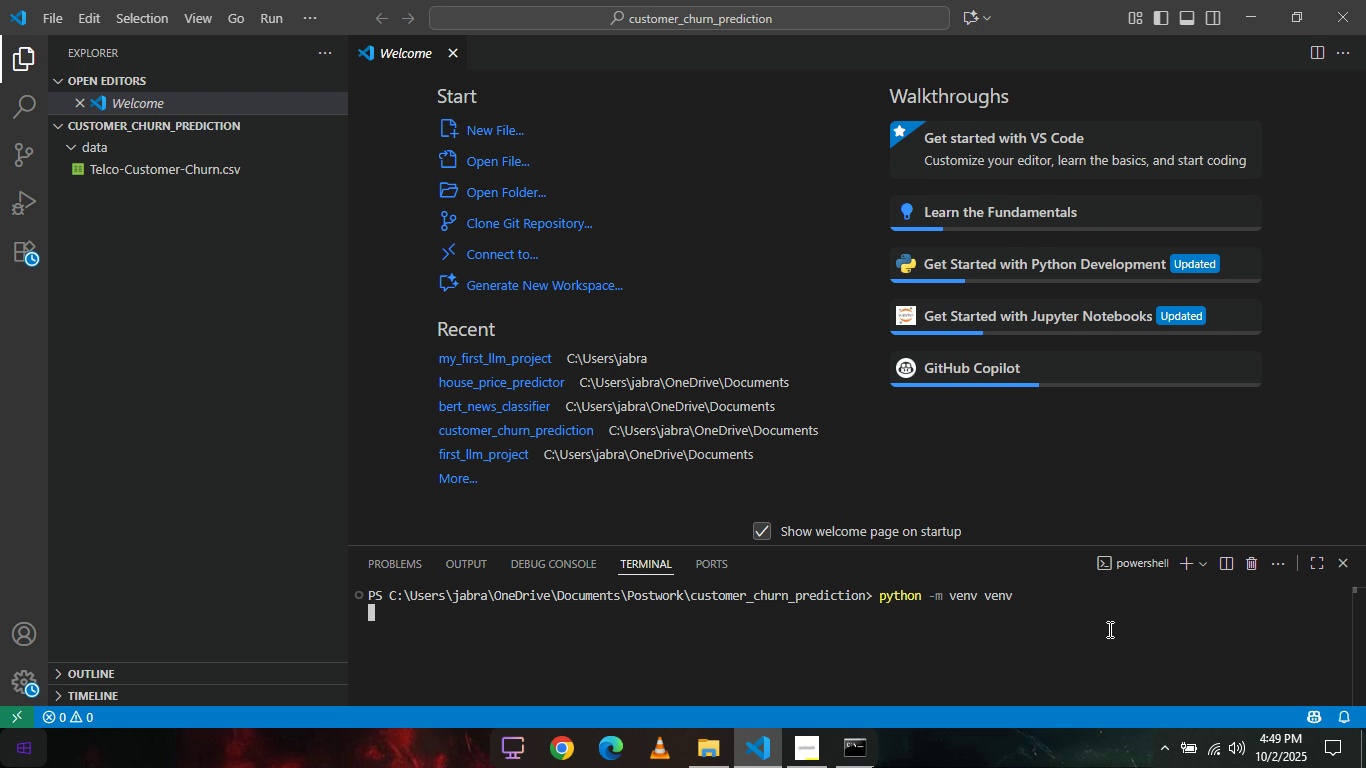 
key(Enter)
 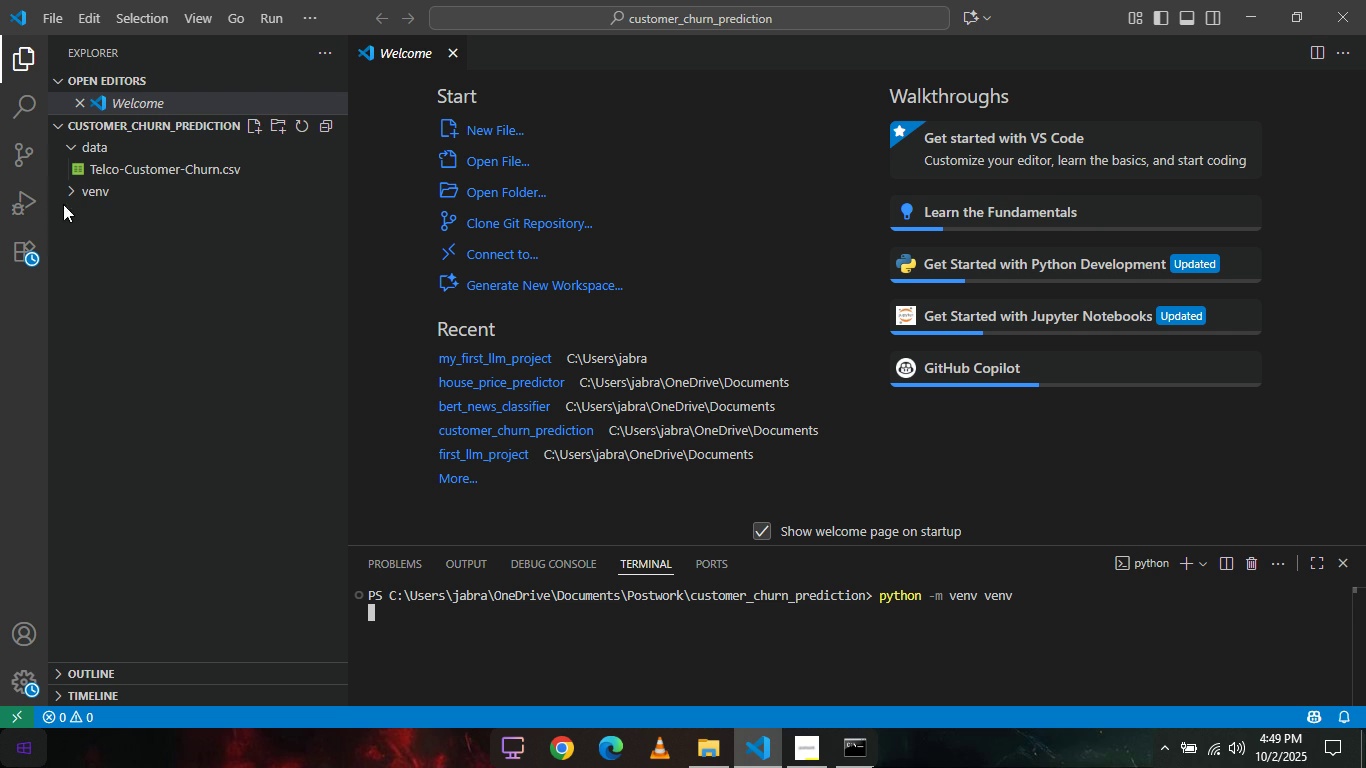 
wait(7.16)
 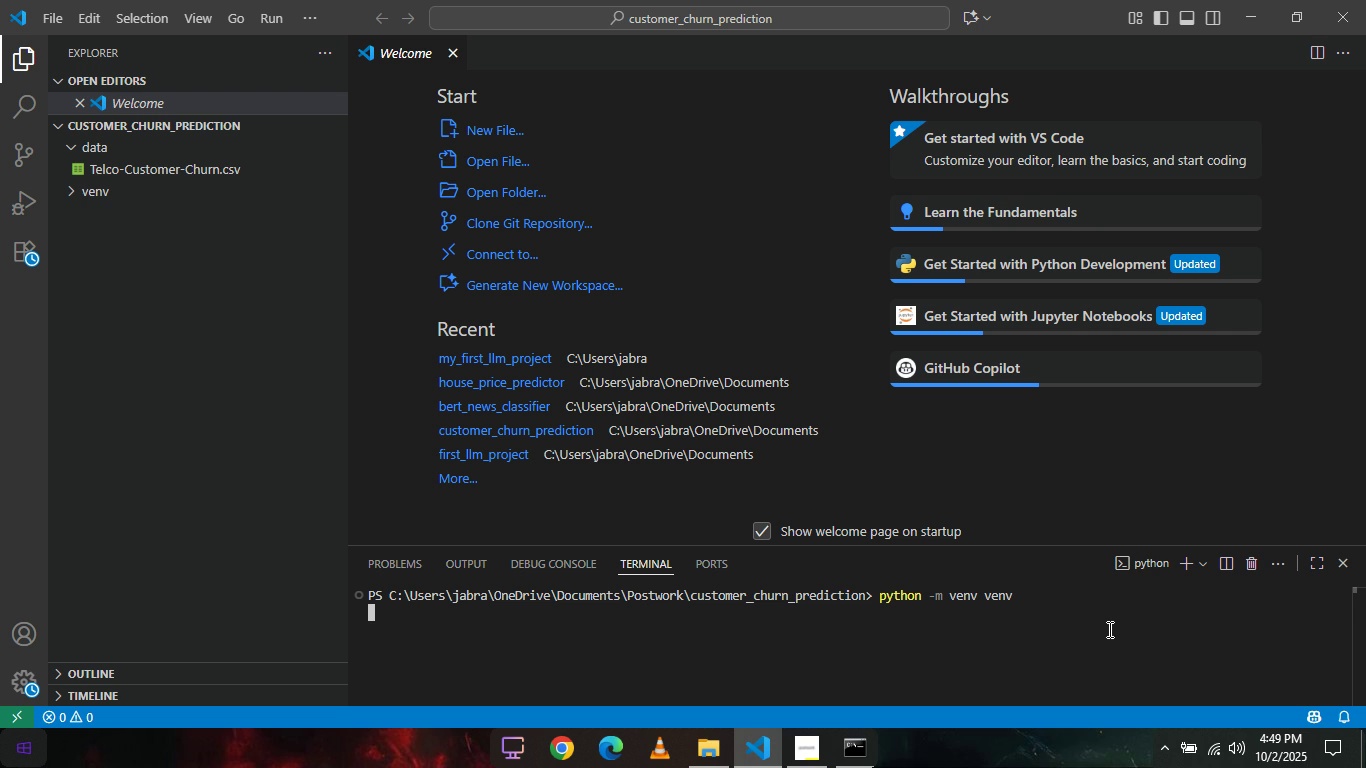 
left_click([80, 193])
 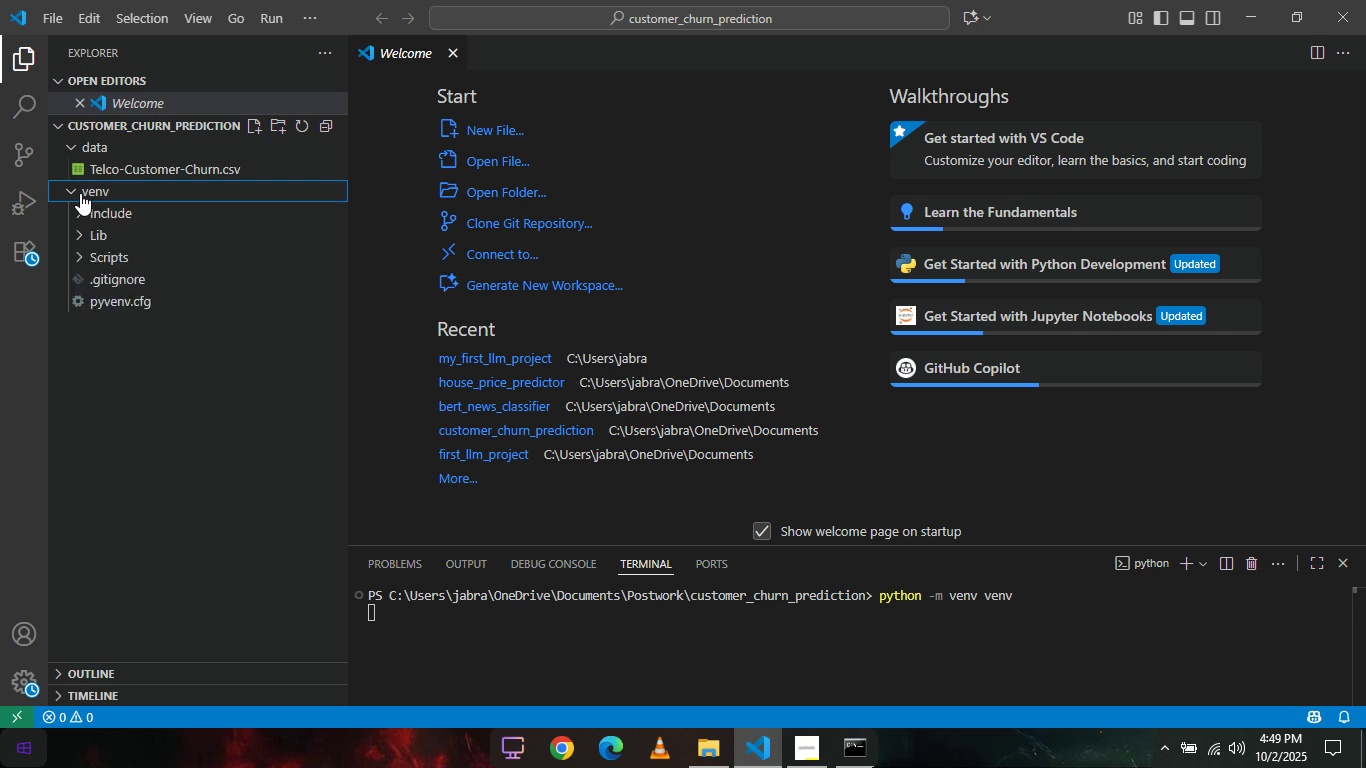 
left_click([80, 193])
 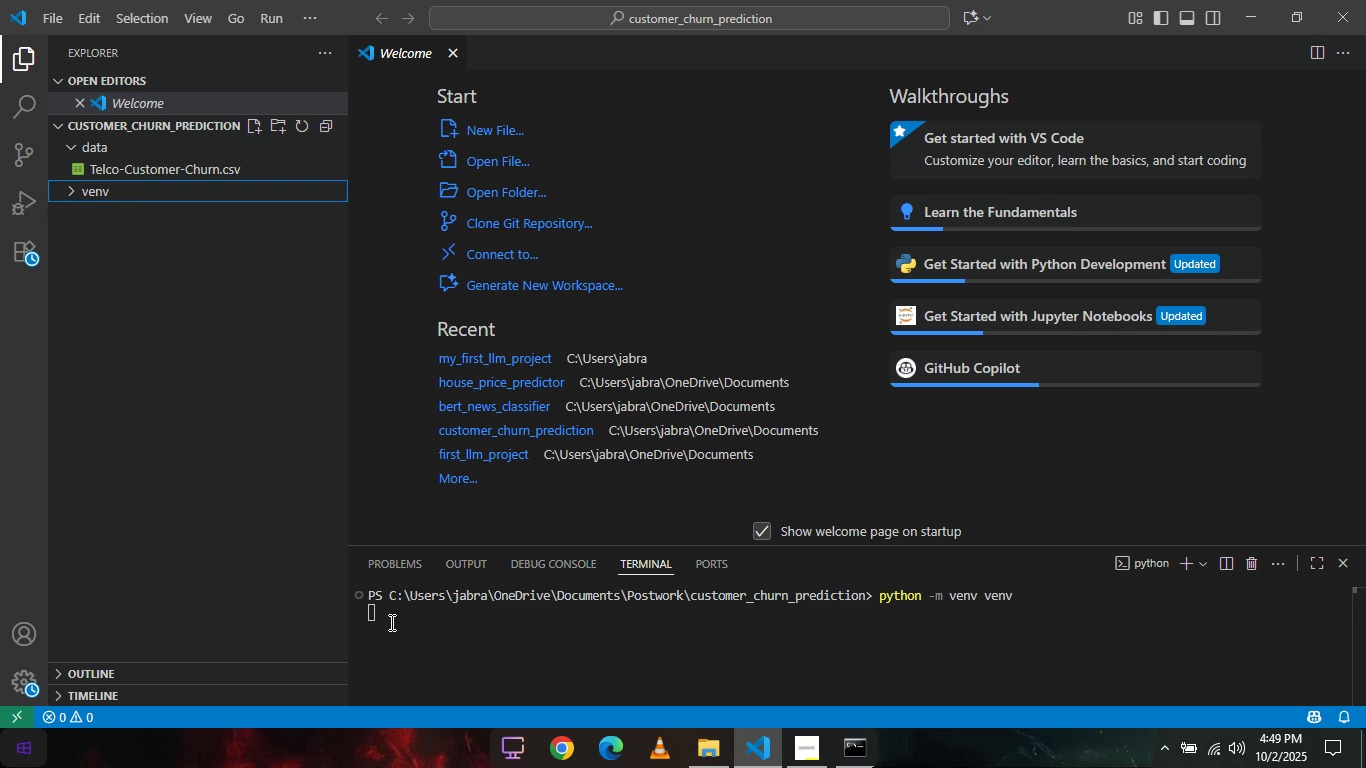 
left_click([403, 621])
 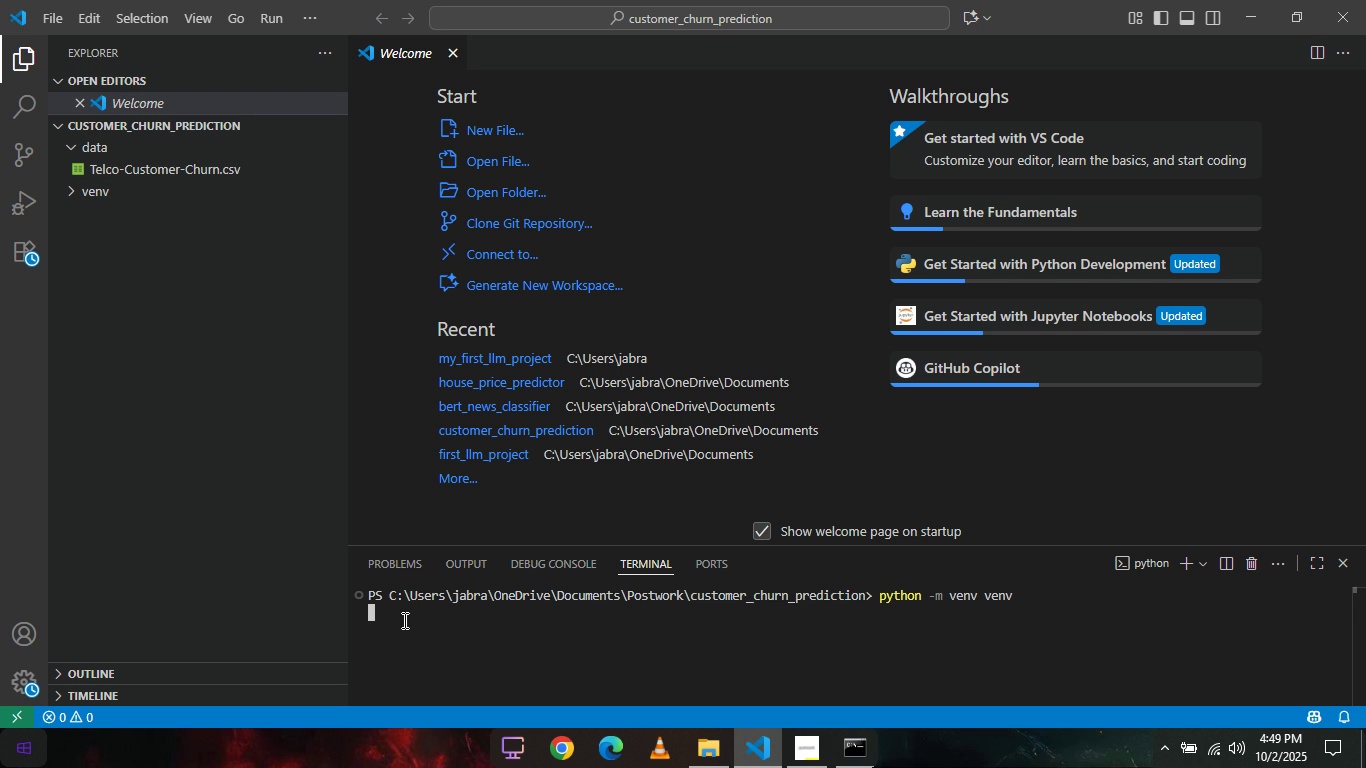 
type(venv)
 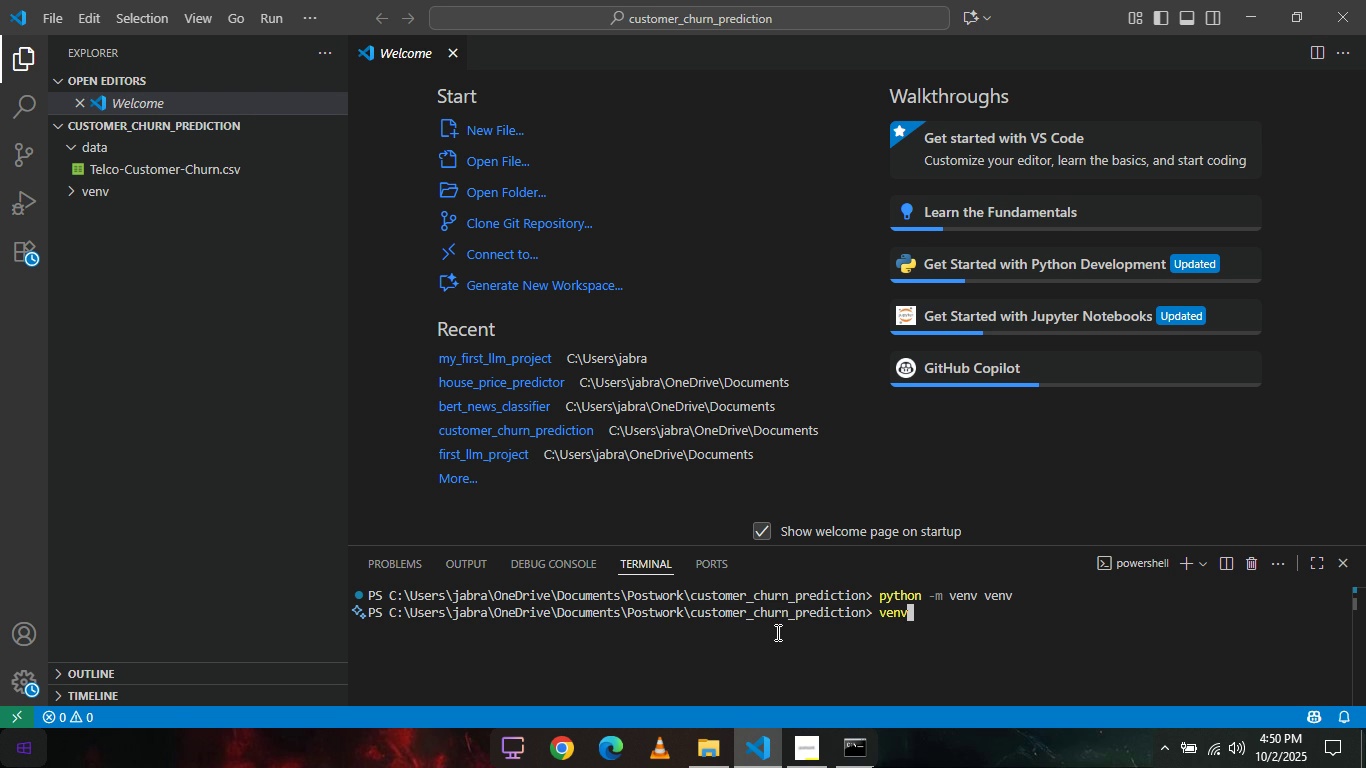 
wait(19.52)
 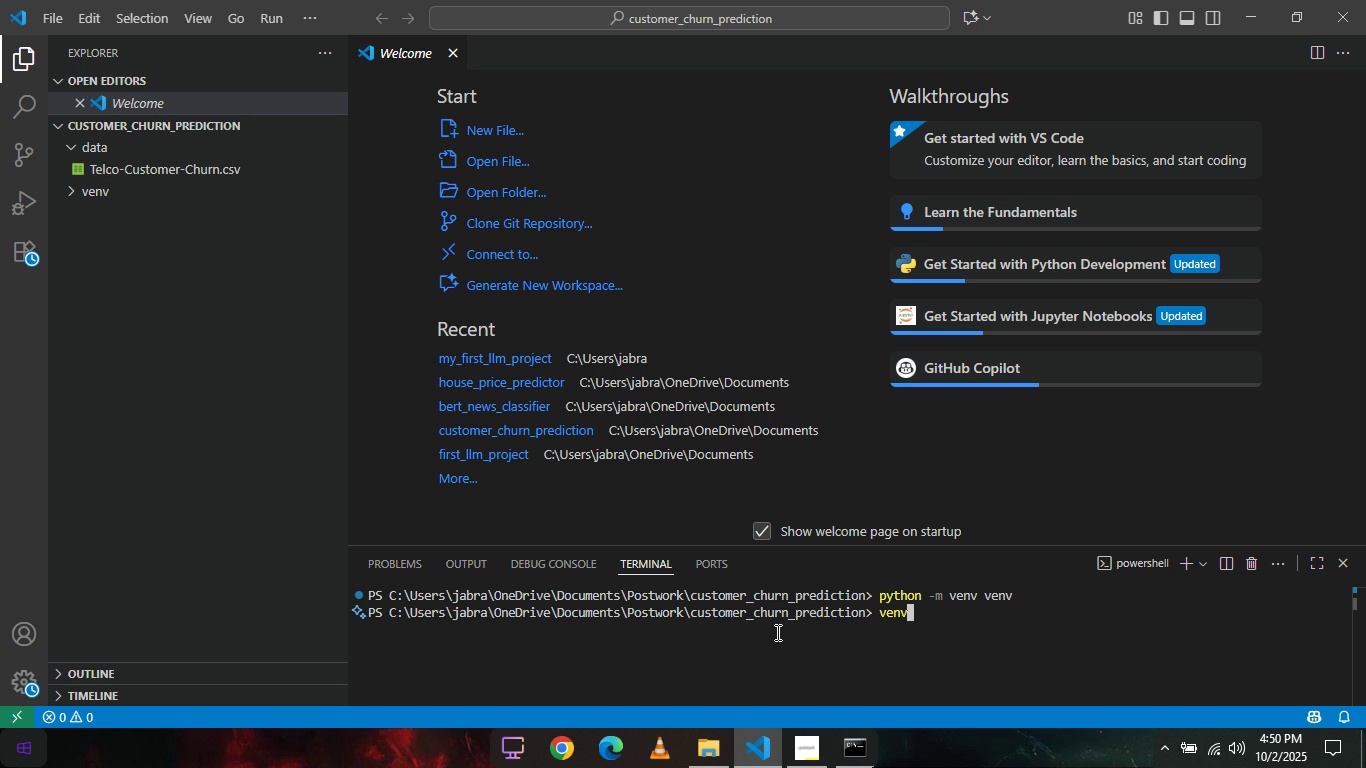 
key(Backspace)
key(Backspace)
key(Backspace)
key(Backspace)
type(venv/)
 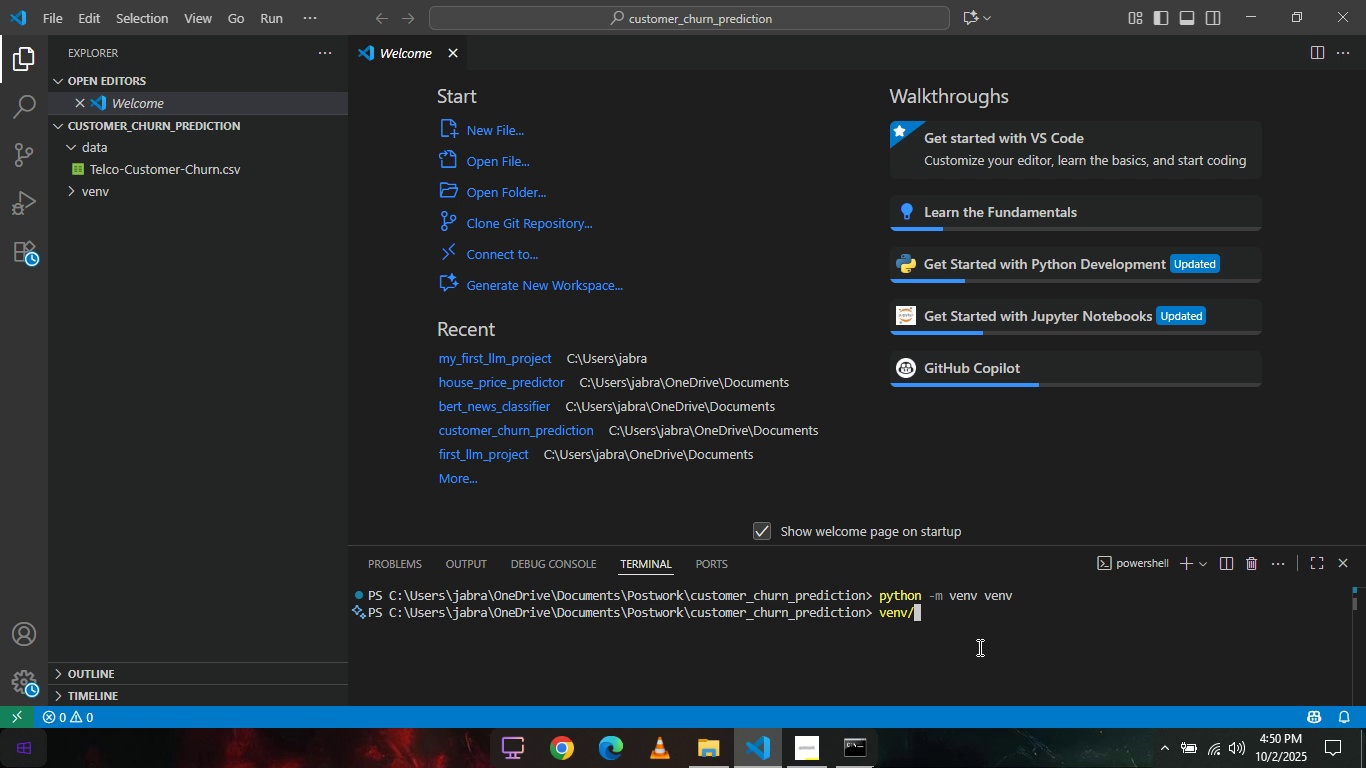 
type(Scris)